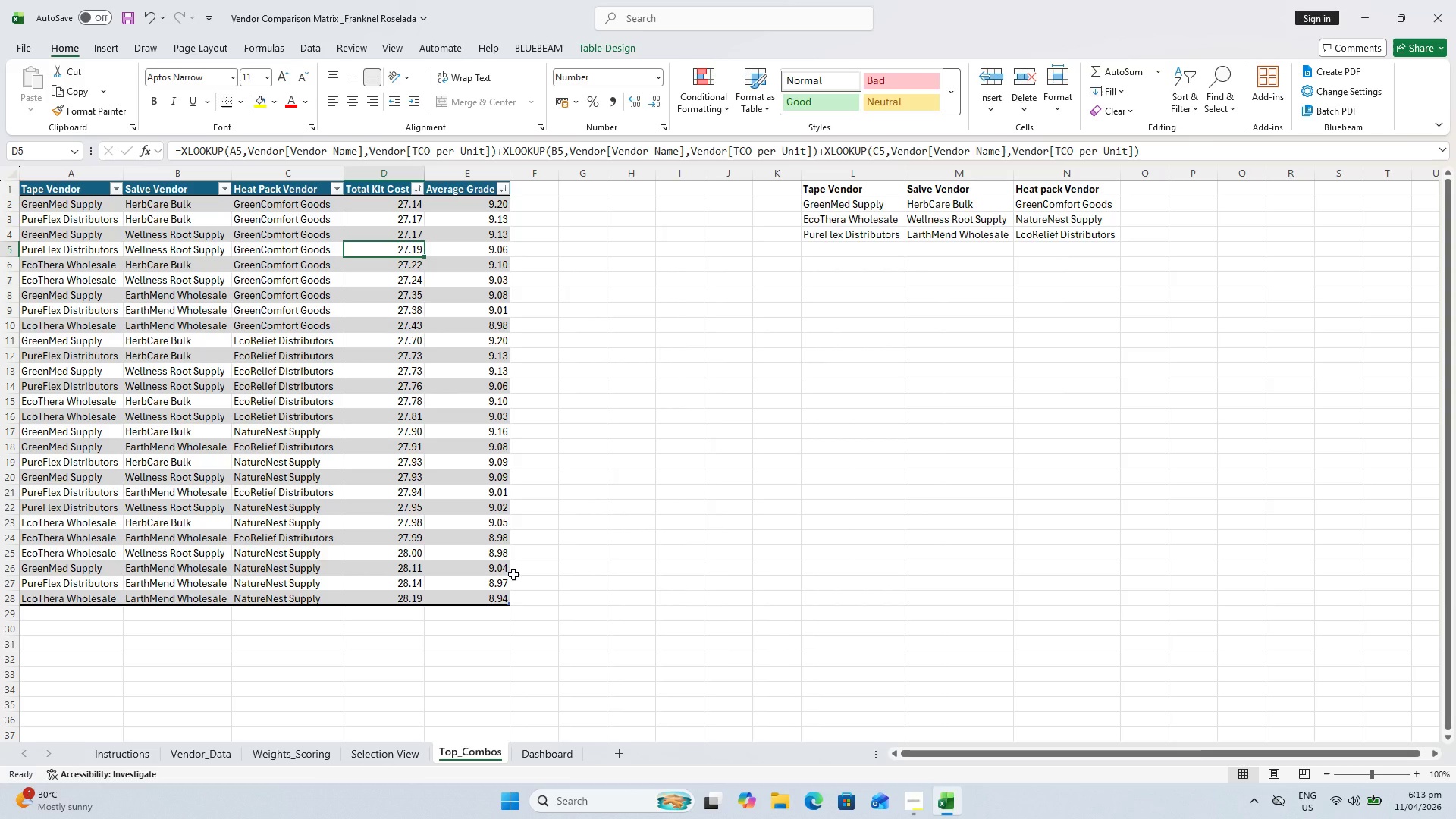 
scroll: coordinate [368, 350], scroll_direction: up, amount: 1.0
 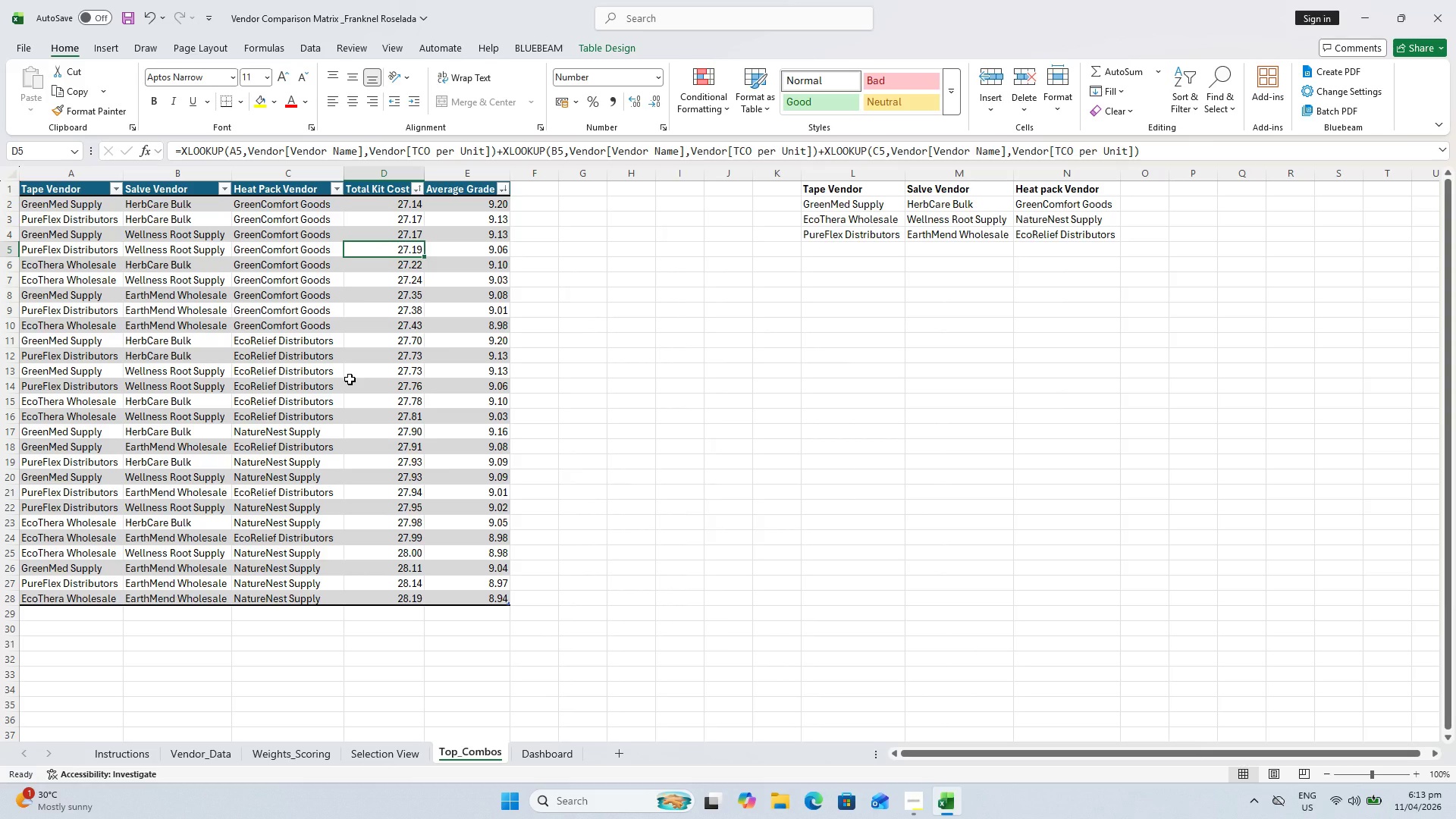 
wait(21.01)
 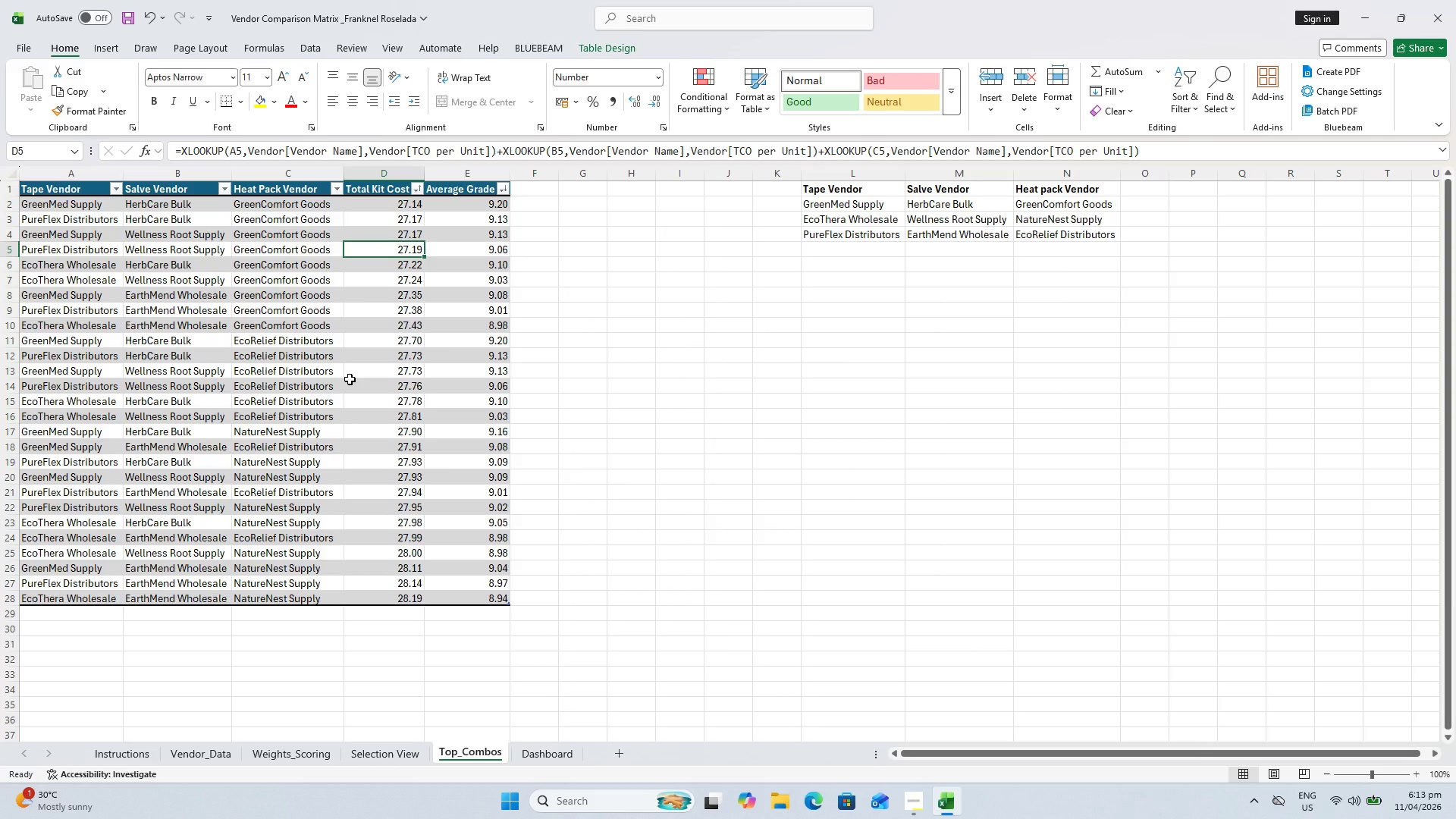 
left_click([505, 187])
 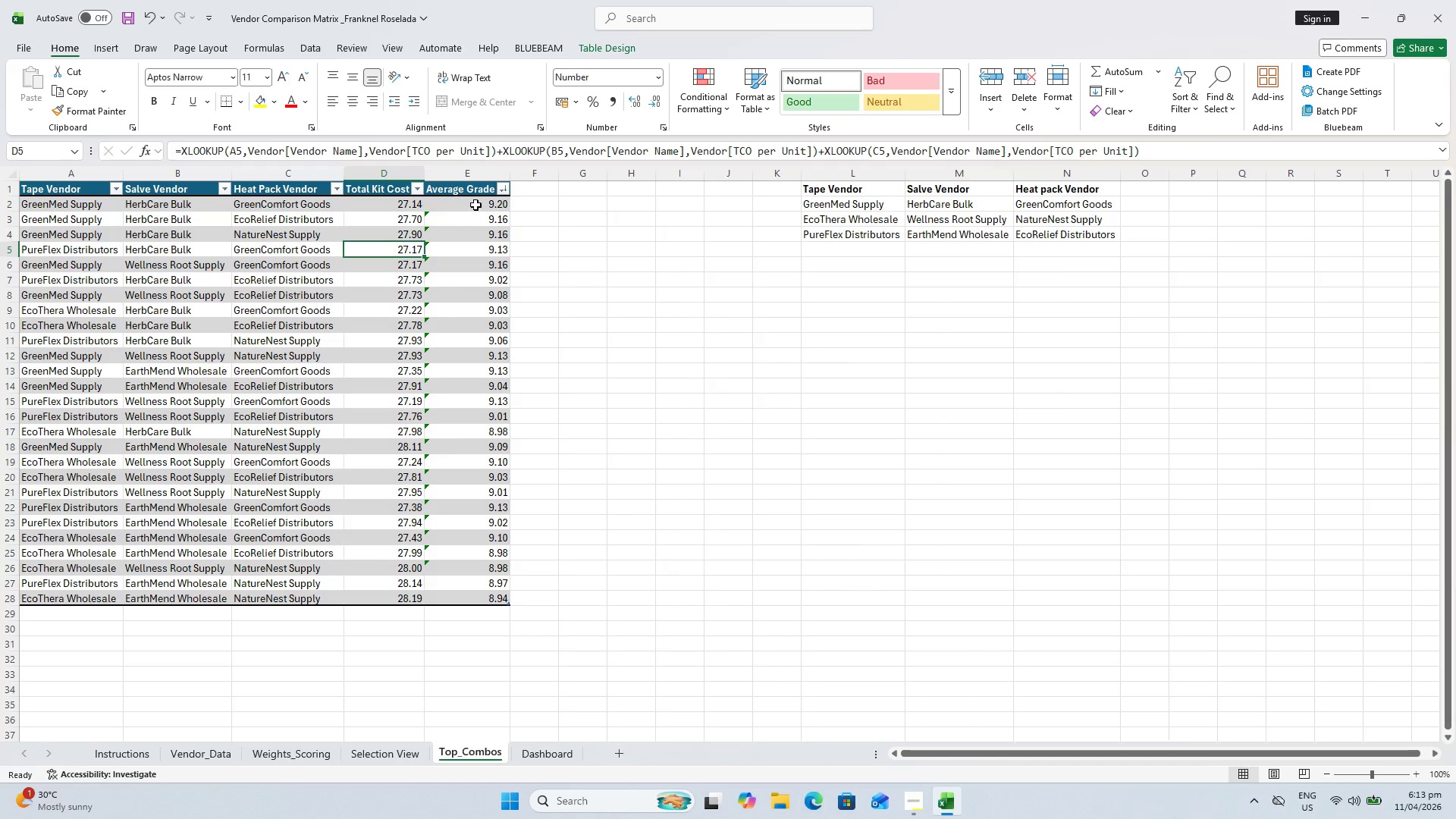 
wait(5.34)
 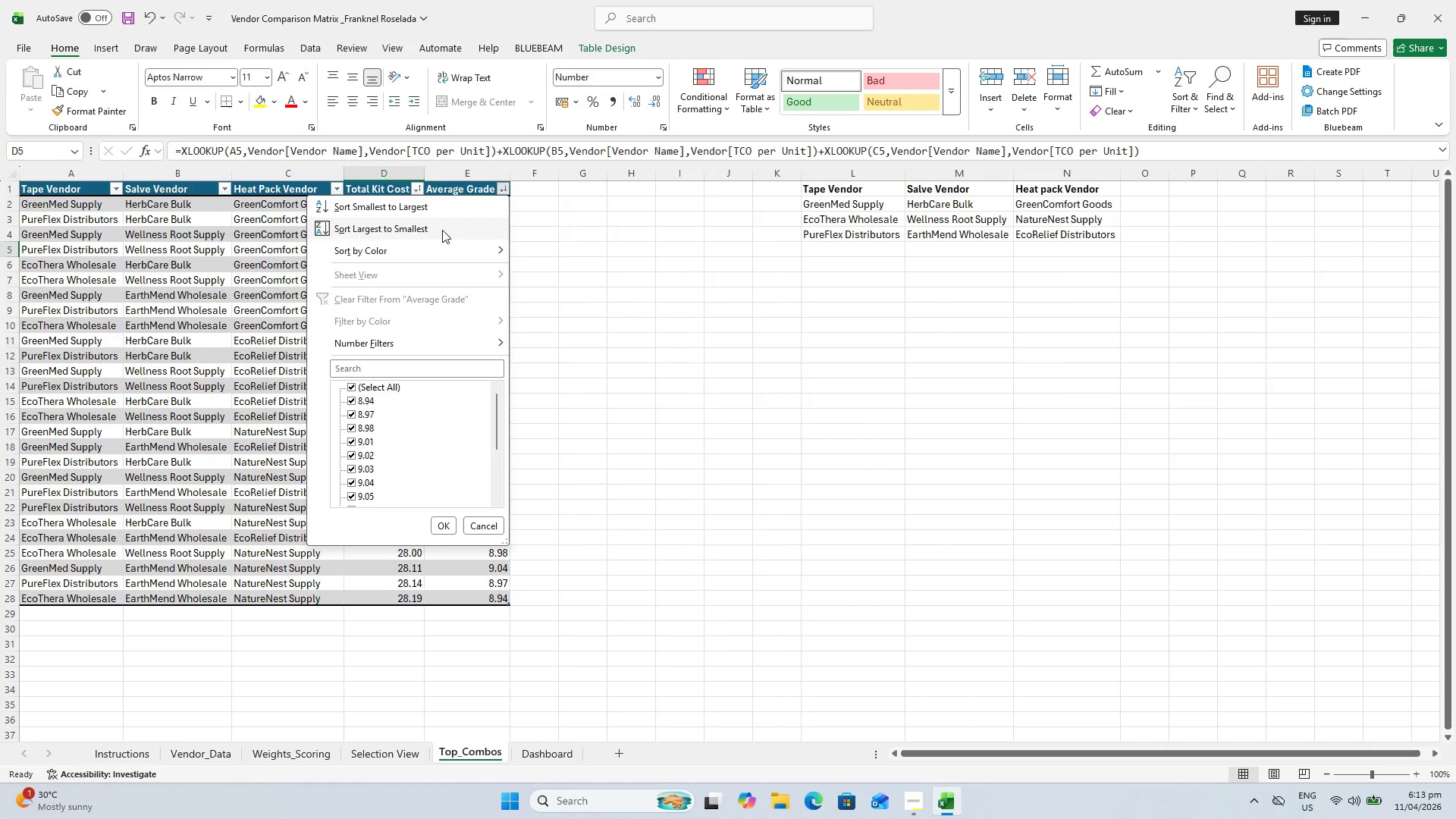 
double_click([461, 216])
 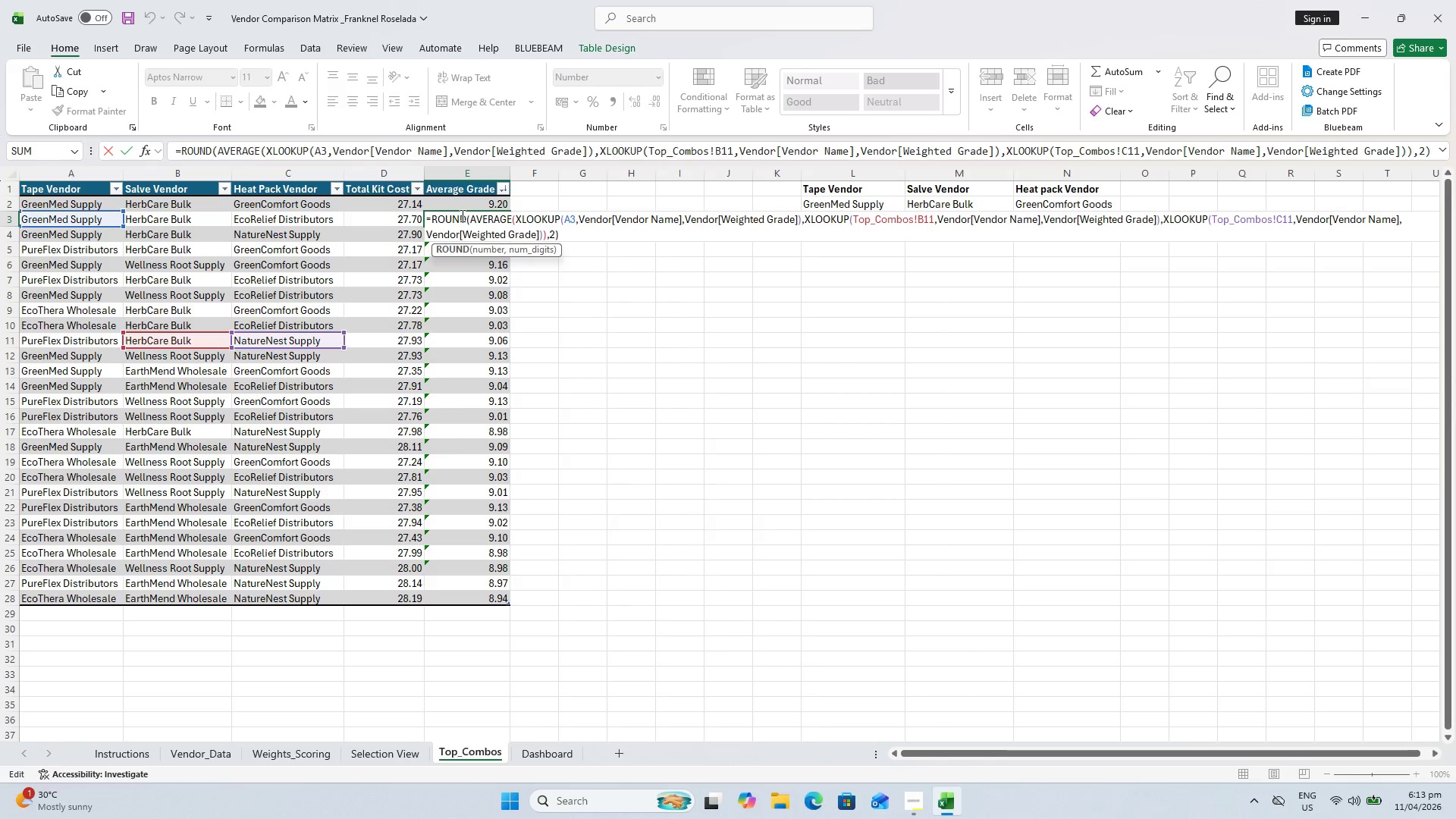 
key(Escape)
 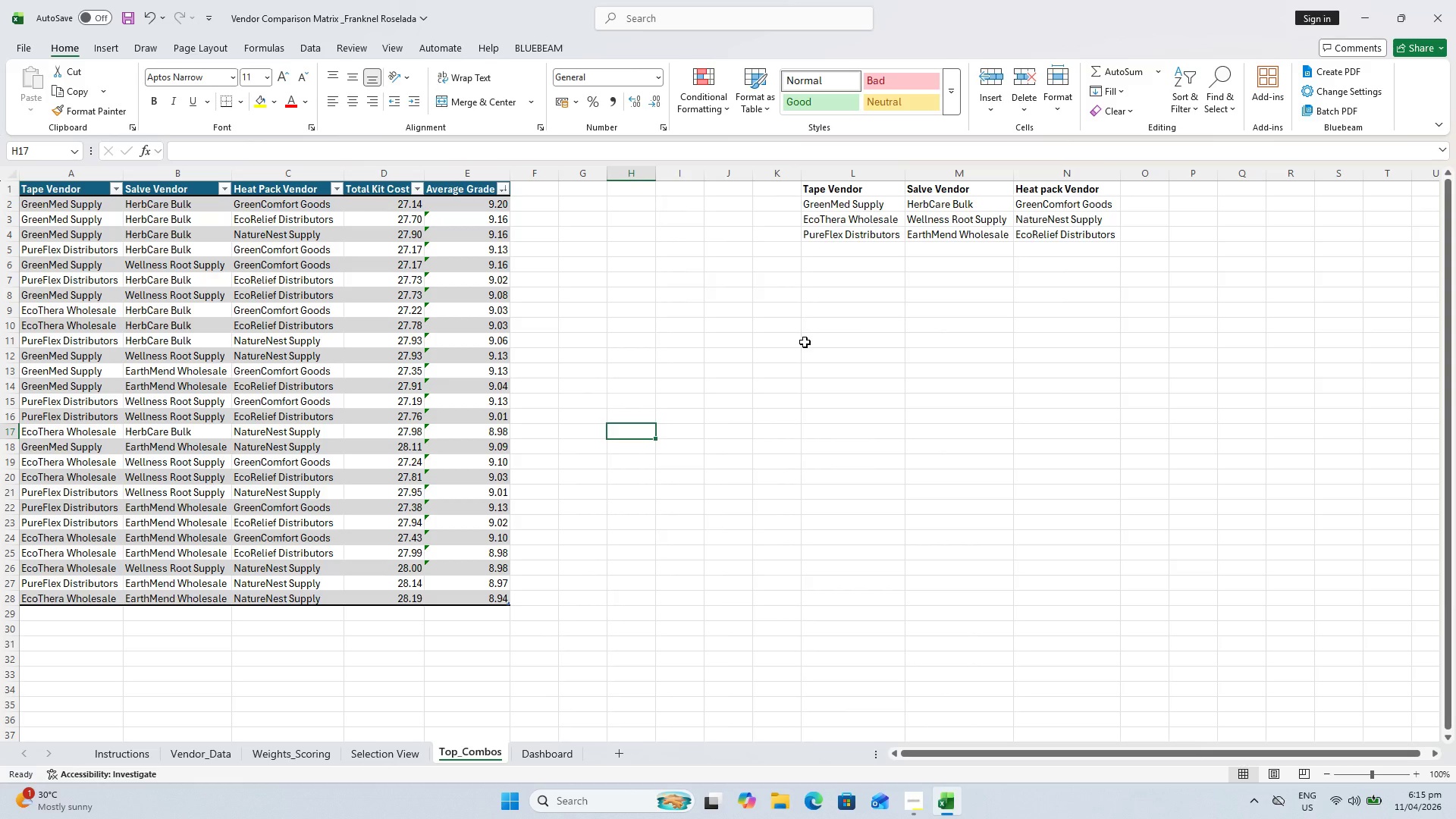 
wait(95.58)
 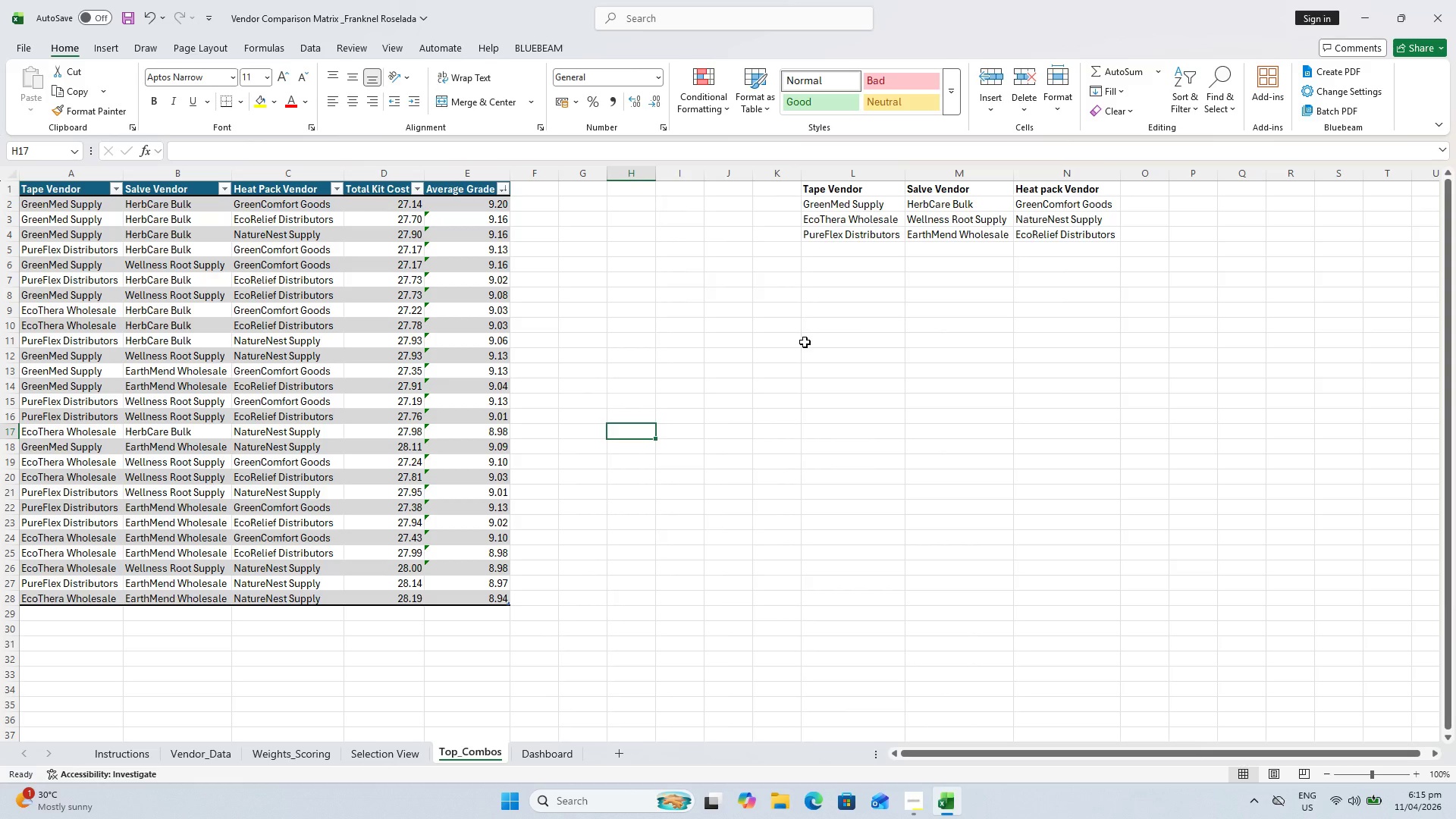 
left_click_drag(start_coordinate=[494, 331], to_coordinate=[504, 318])
 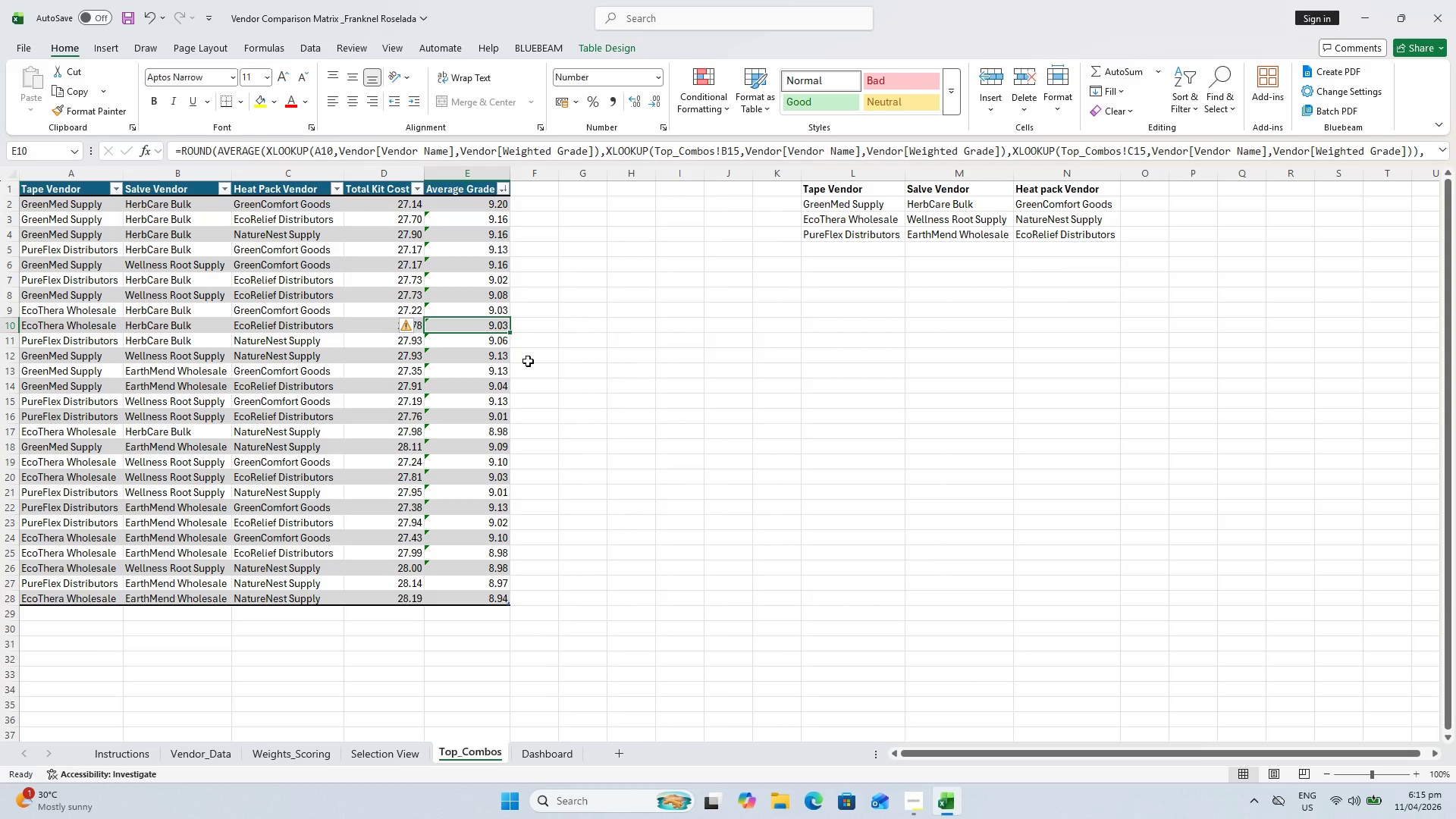 
key(Control+Z)
 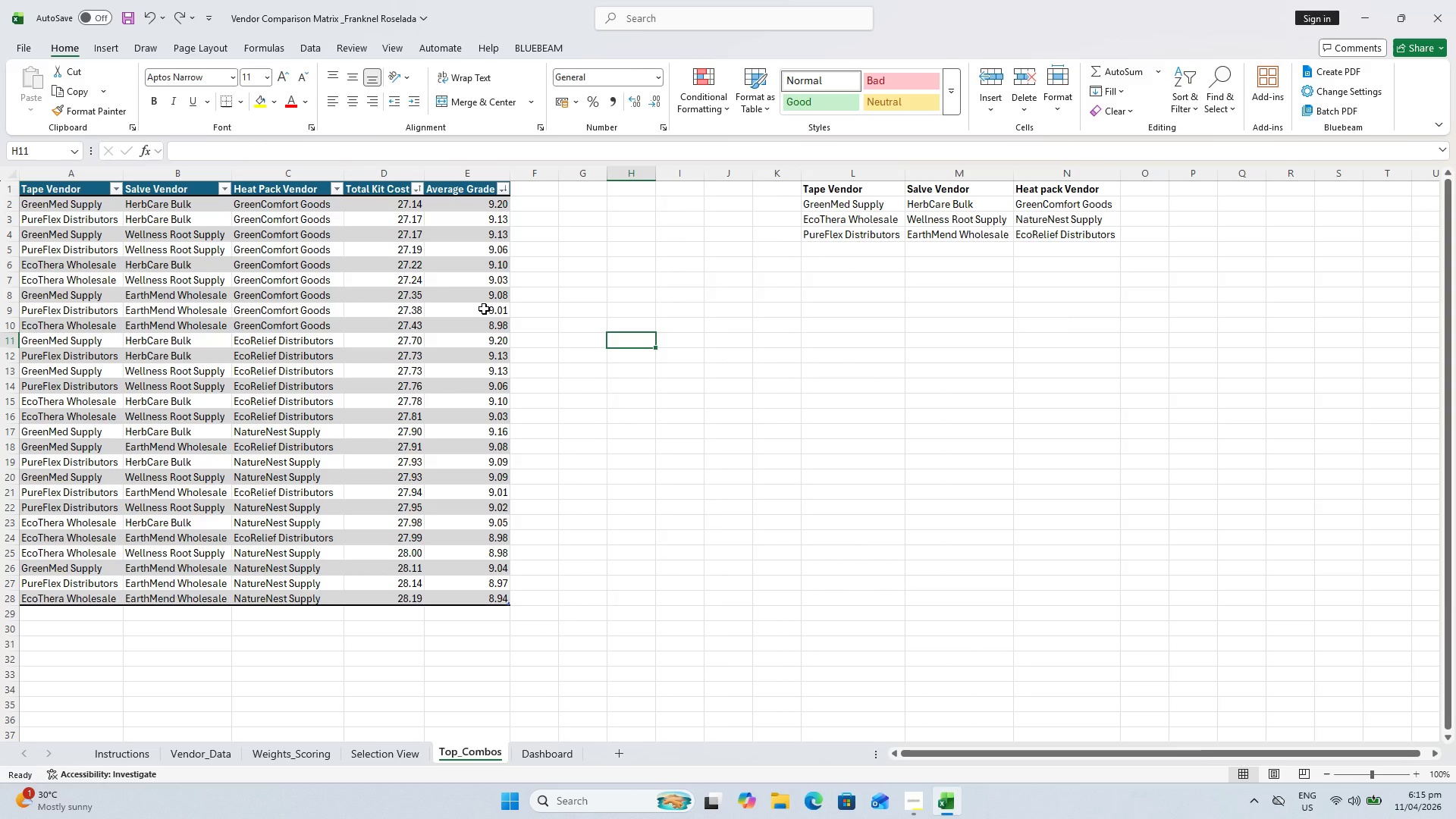 
wait(32.09)
 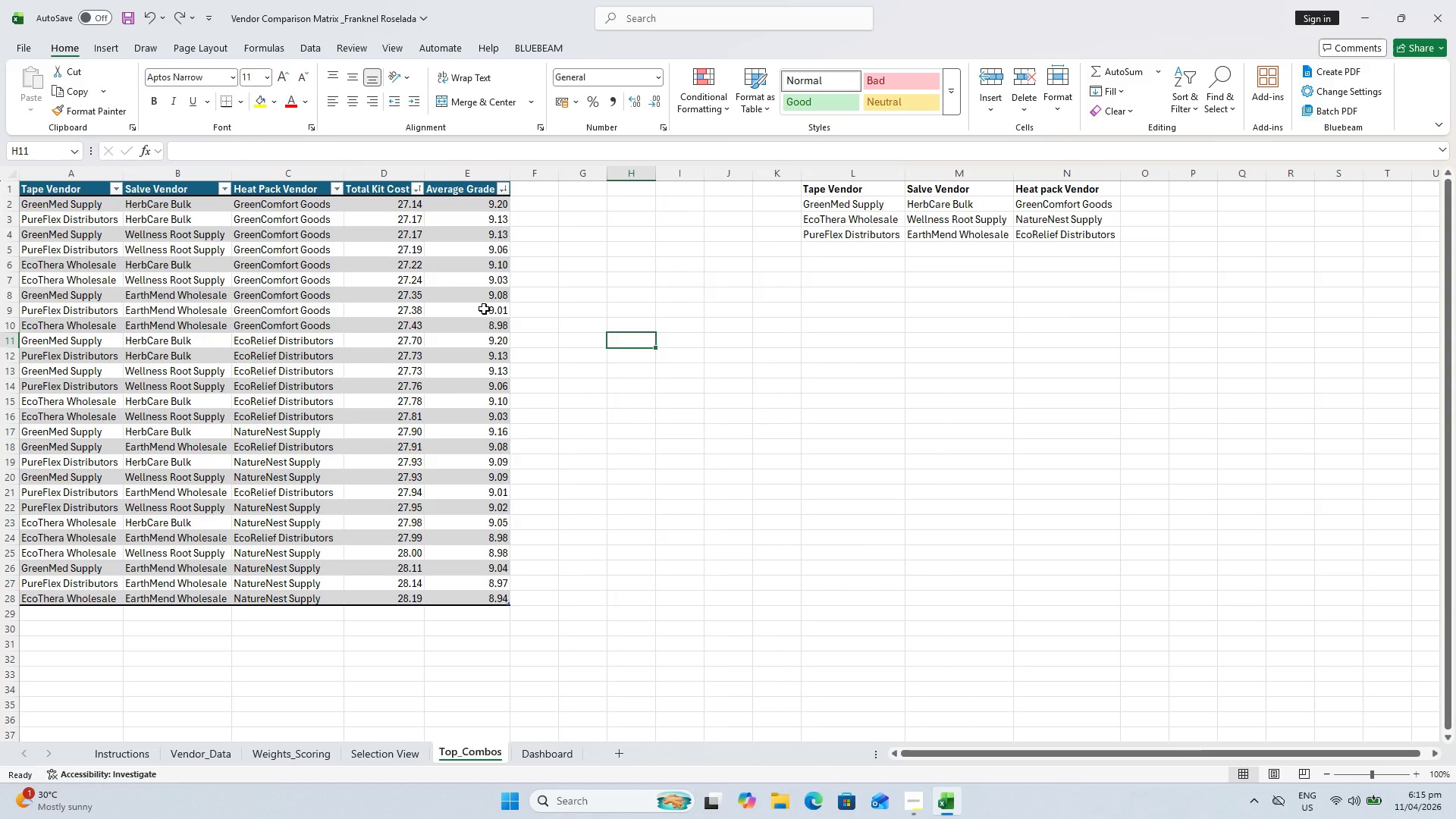 
key(Alt+AltLeft)
 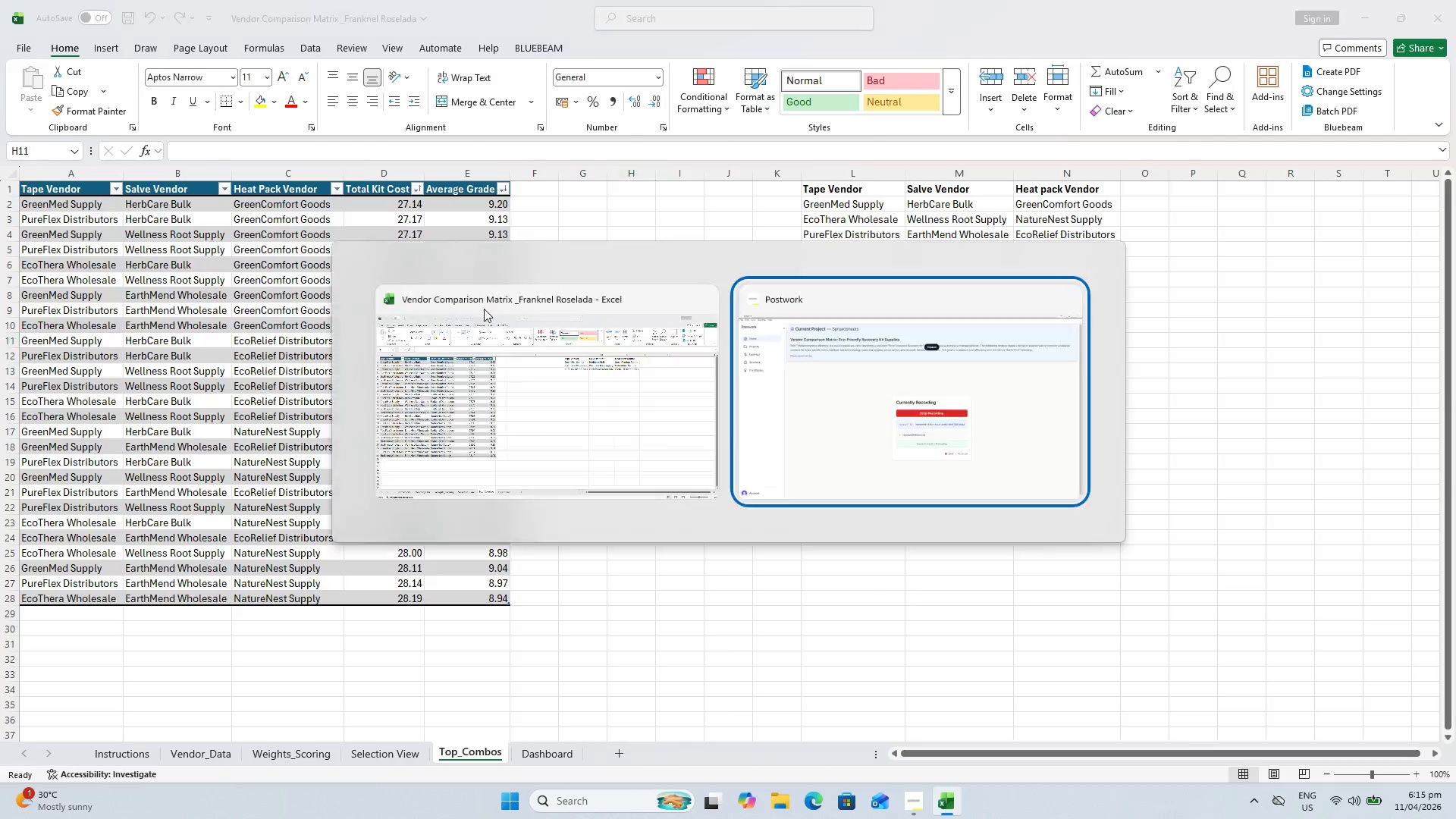 
key(Alt+Tab)